 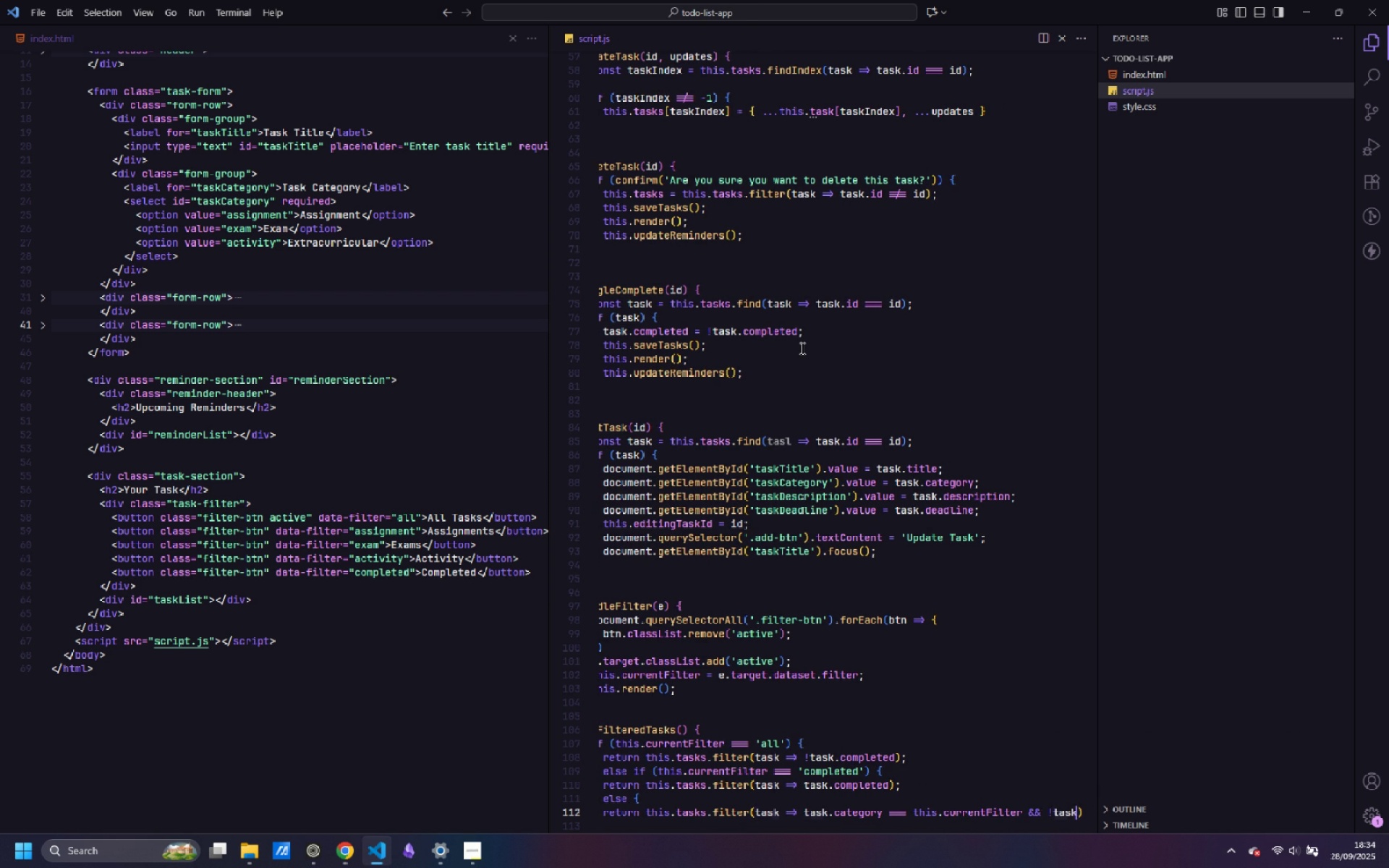 
key(Control+Shift+ControlLeft)
 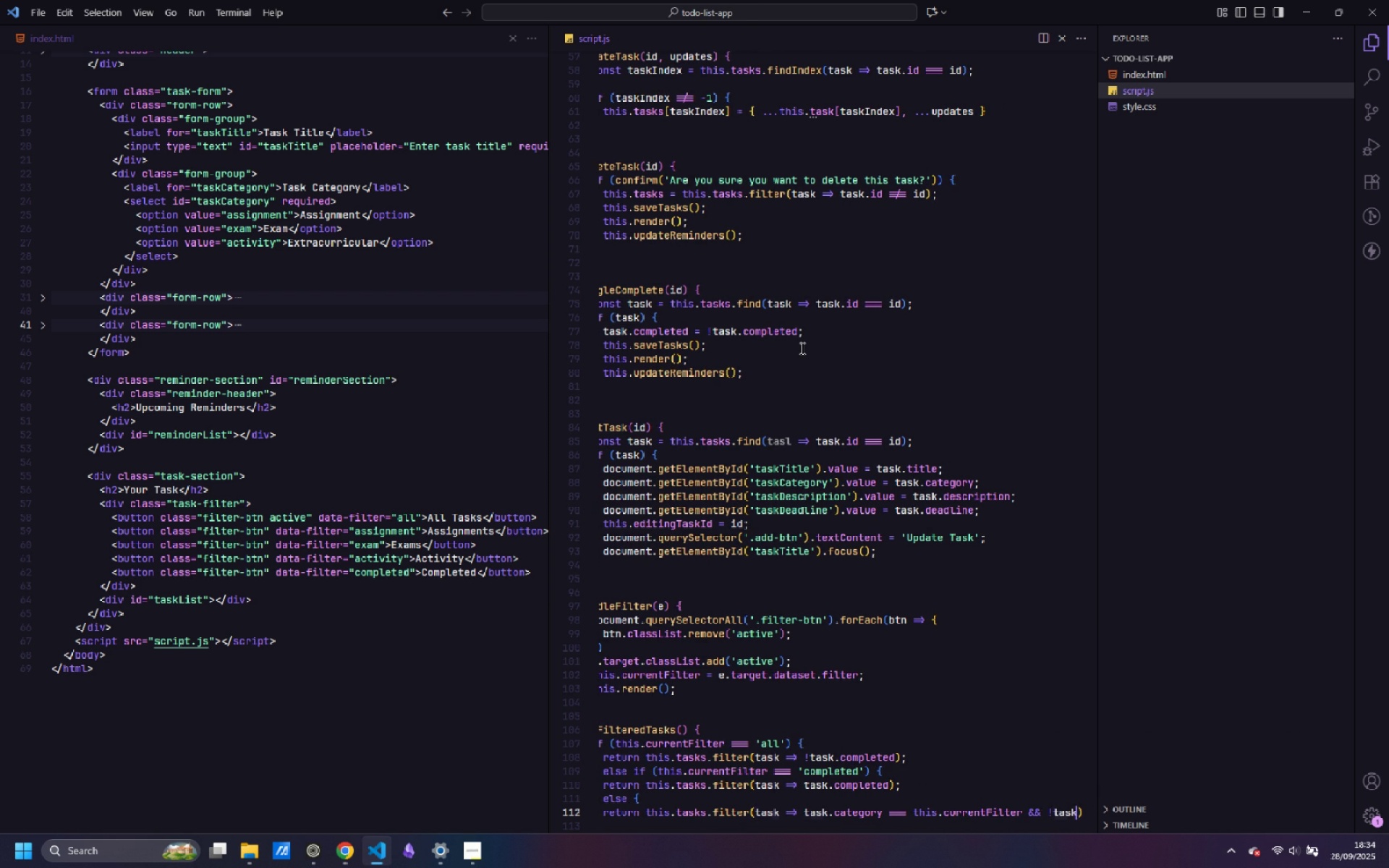 
key(Control+Shift+ArrowRight)
 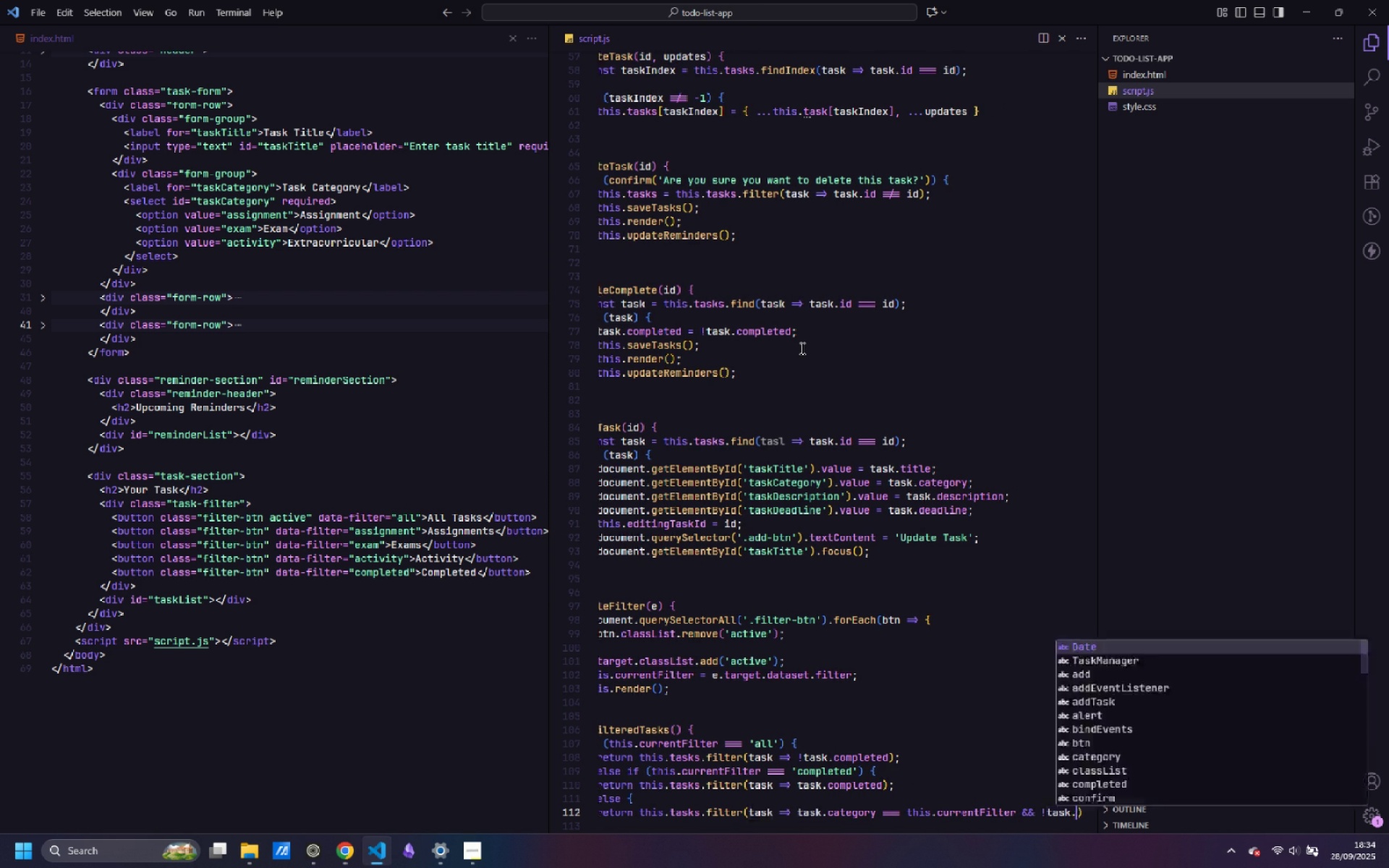 
type(>COM)
 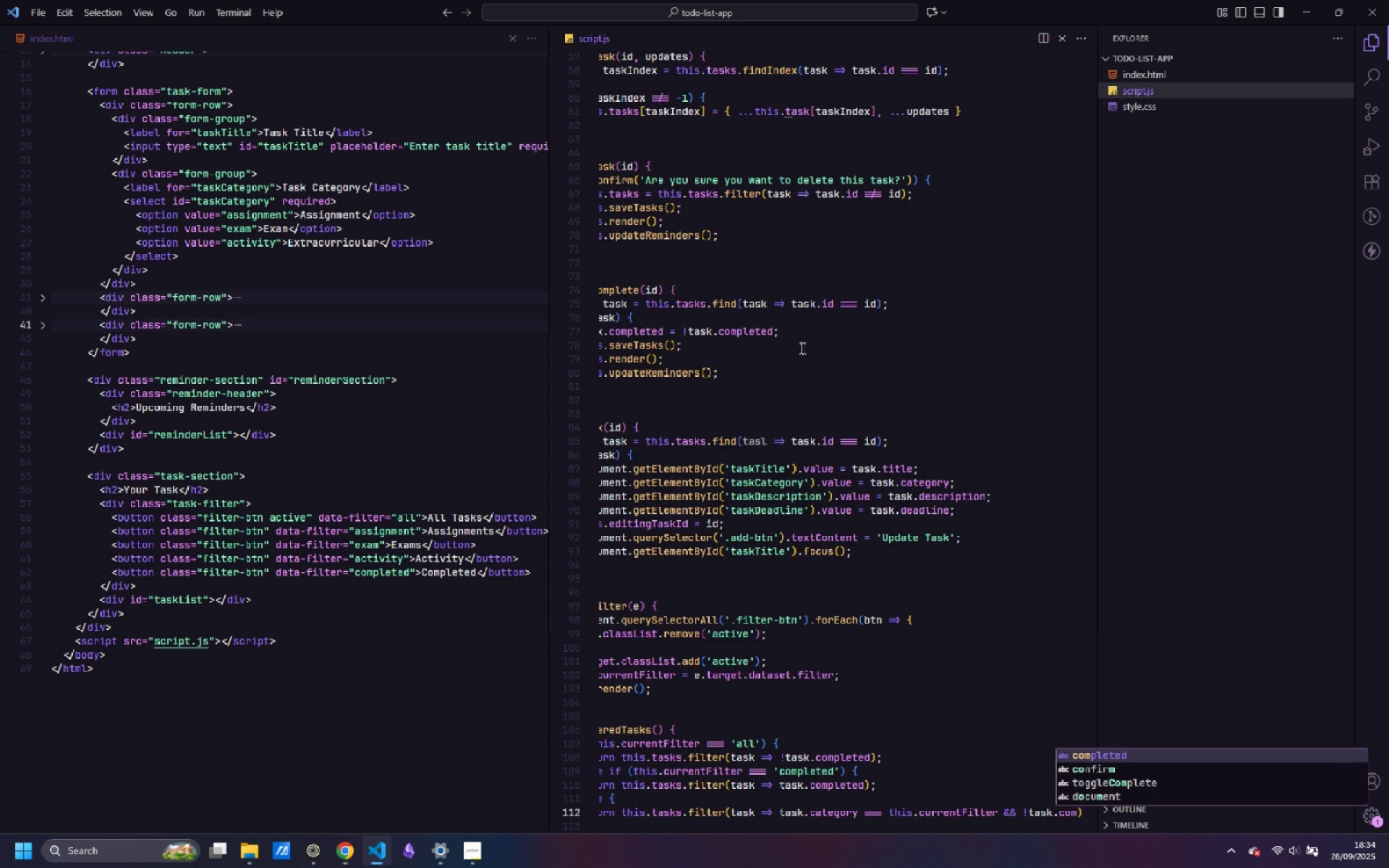 
key(Enter)
 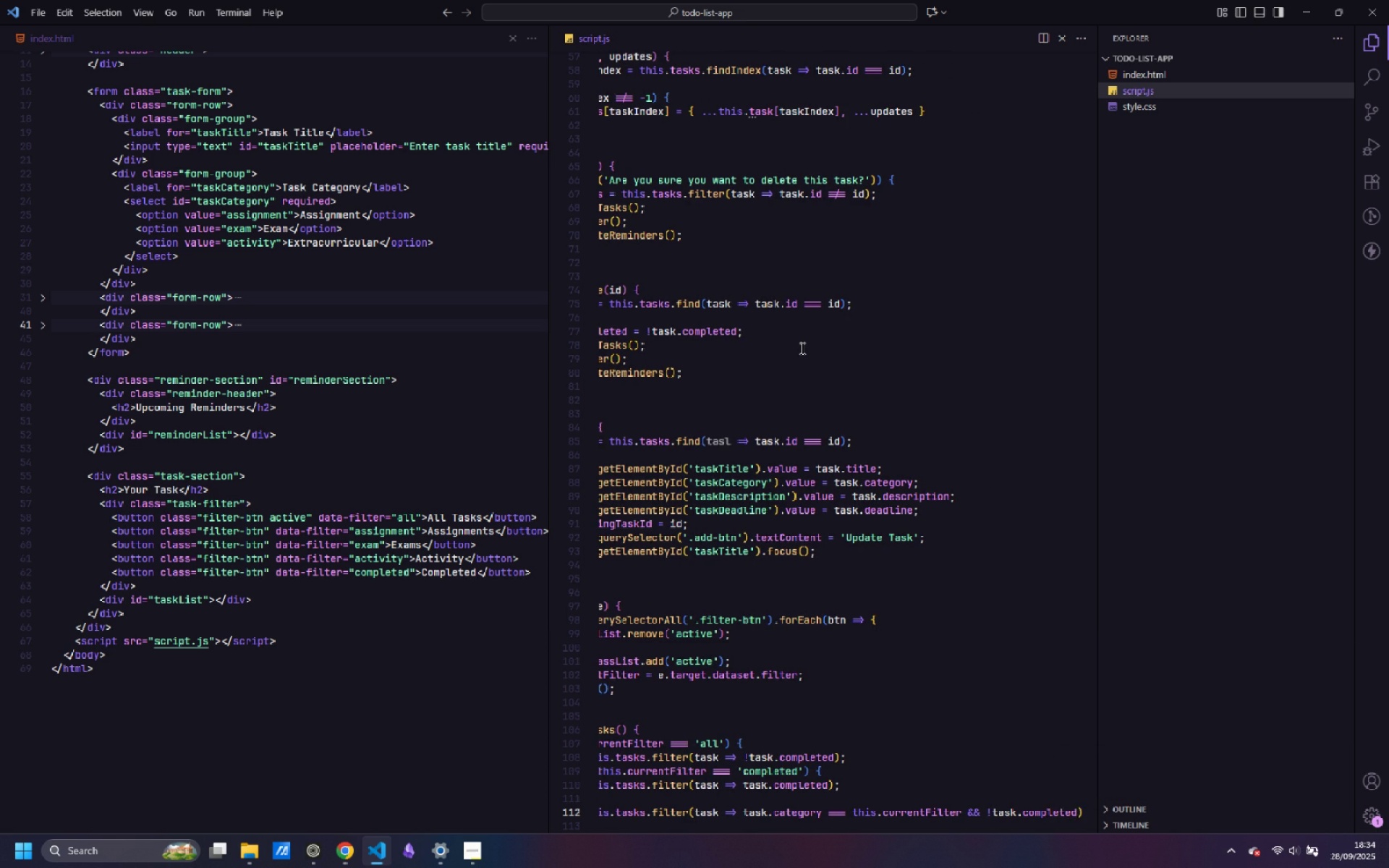 
key(ArrowRight)
 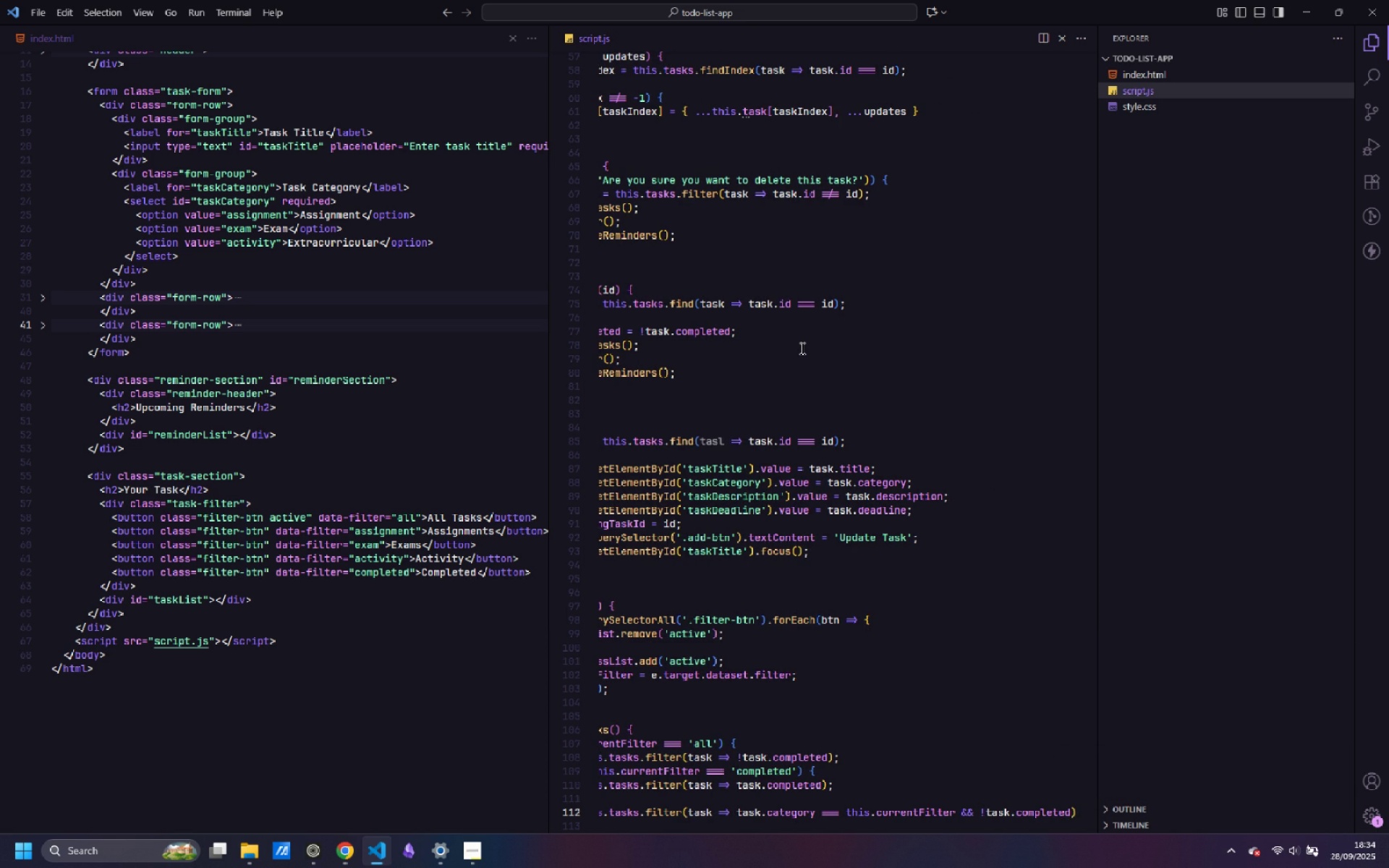 
key(Semicolon)
 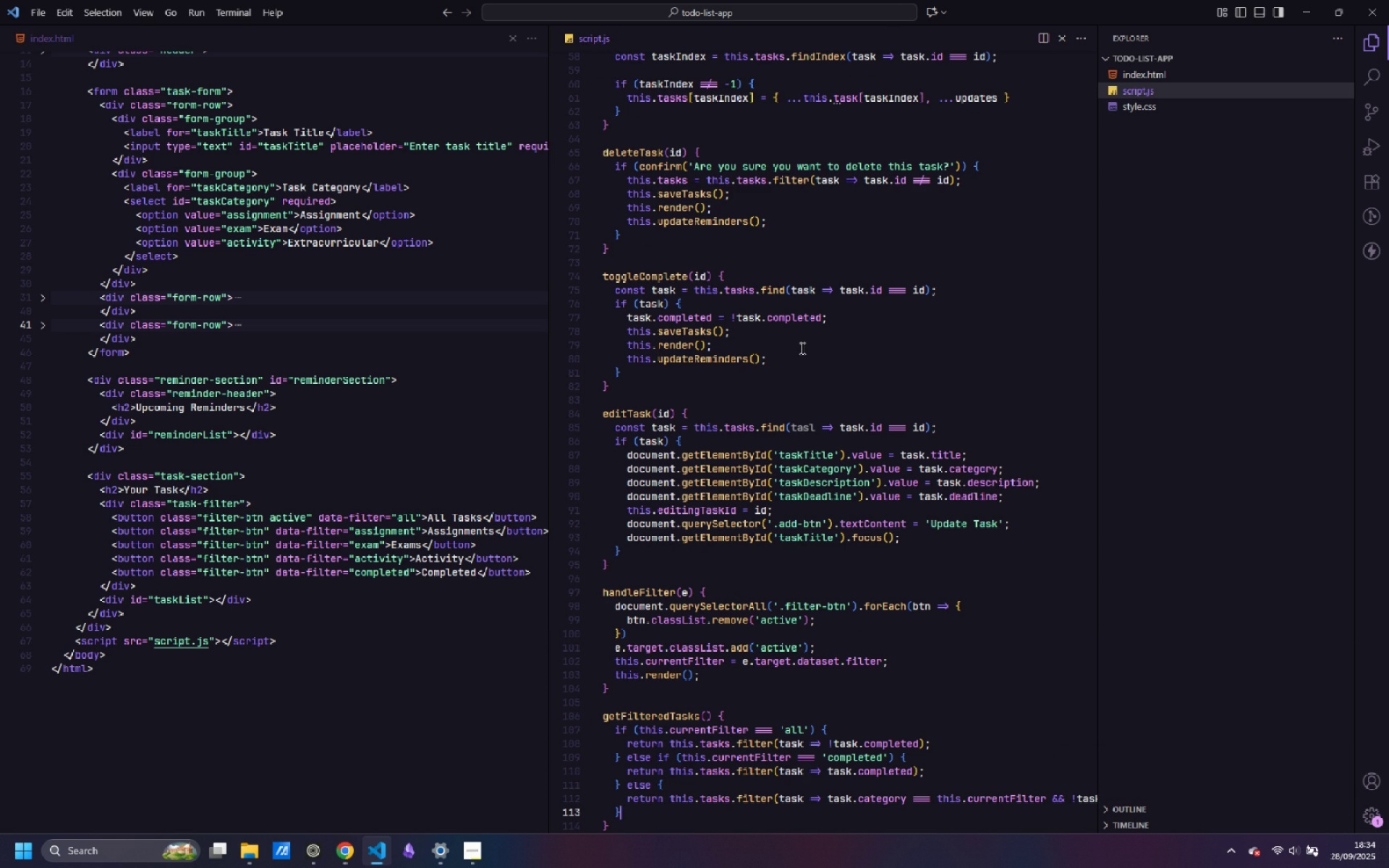 
key(ArrowDown)
 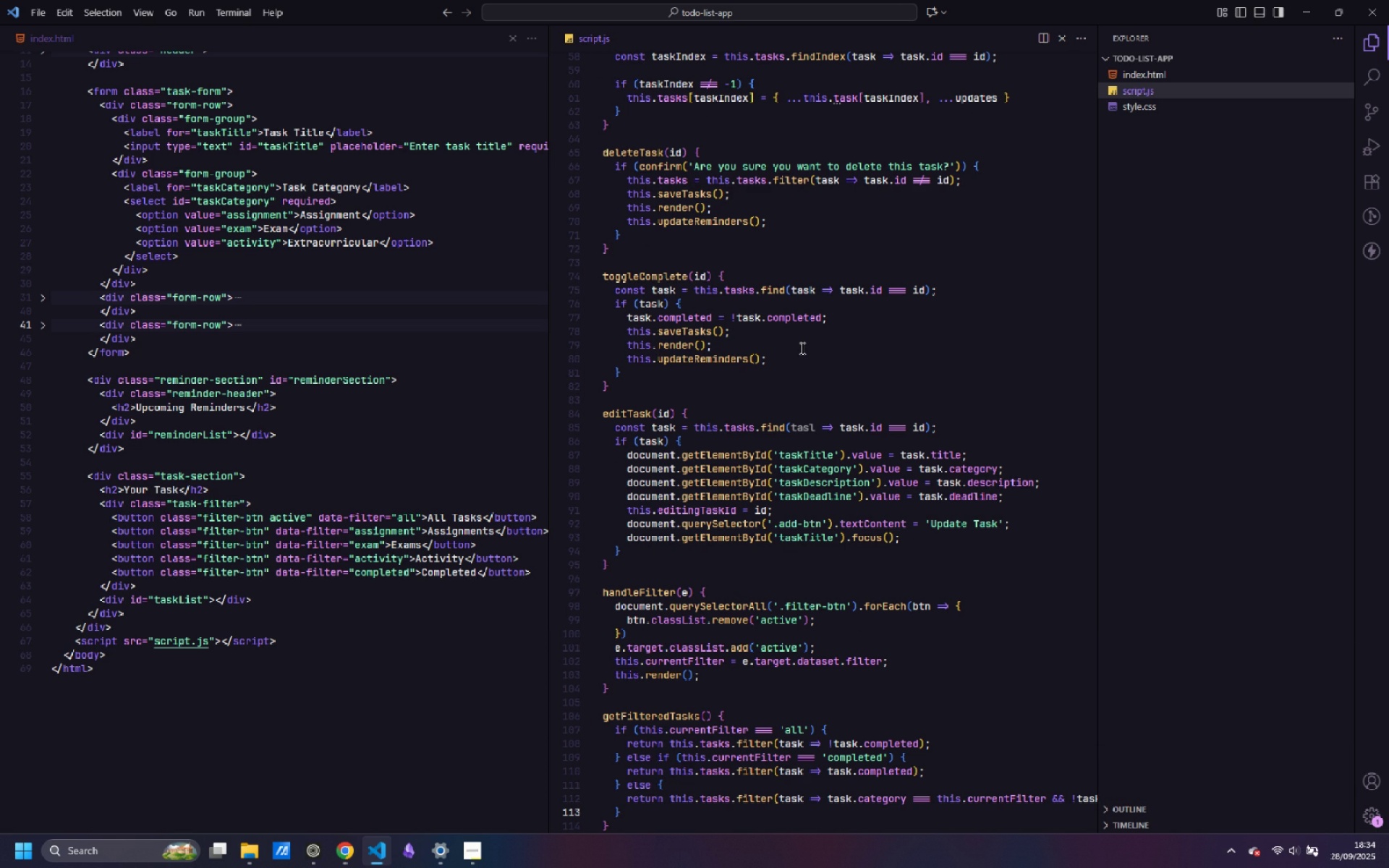 
key(ArrowDown)
 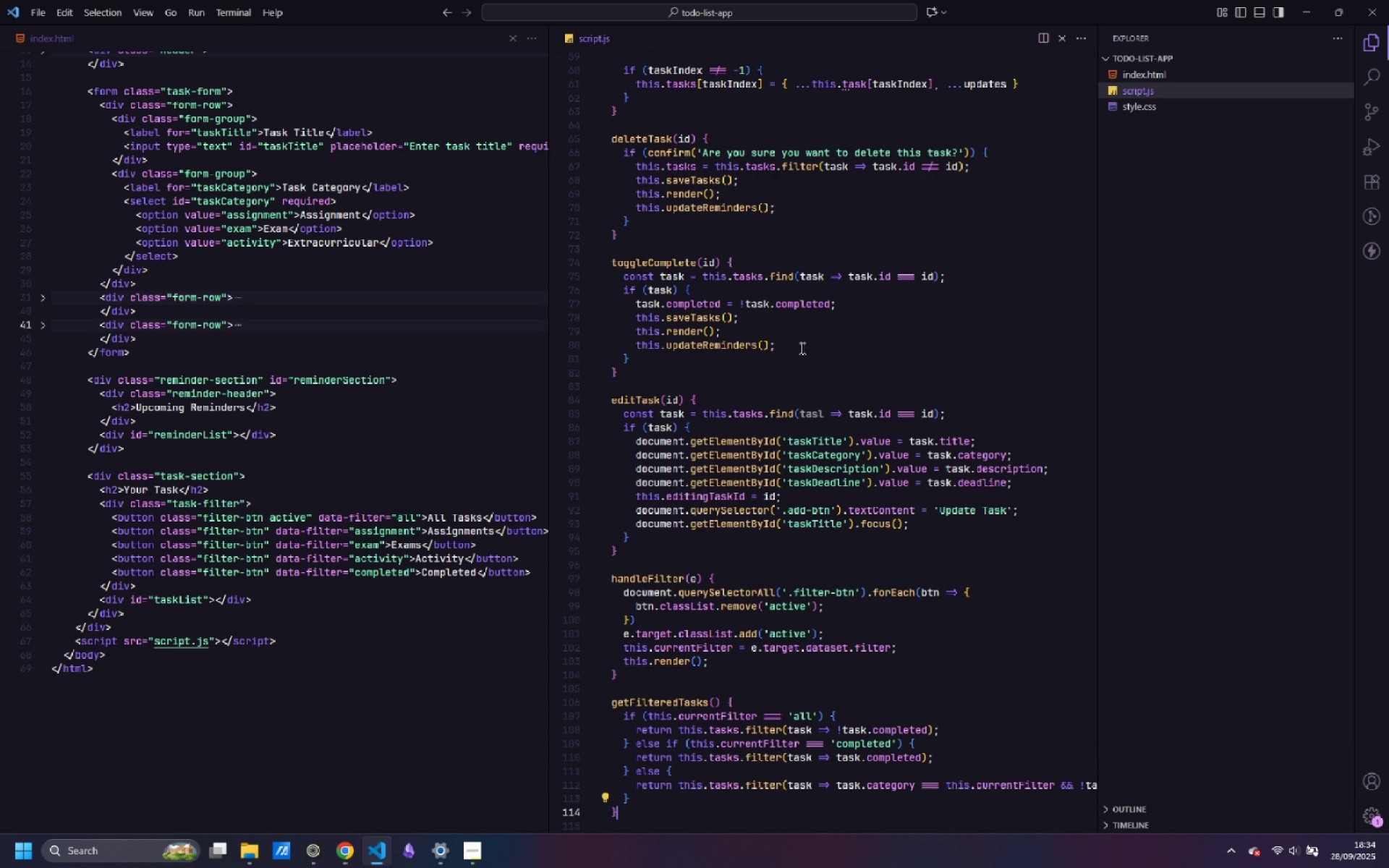 
key(Enter)
 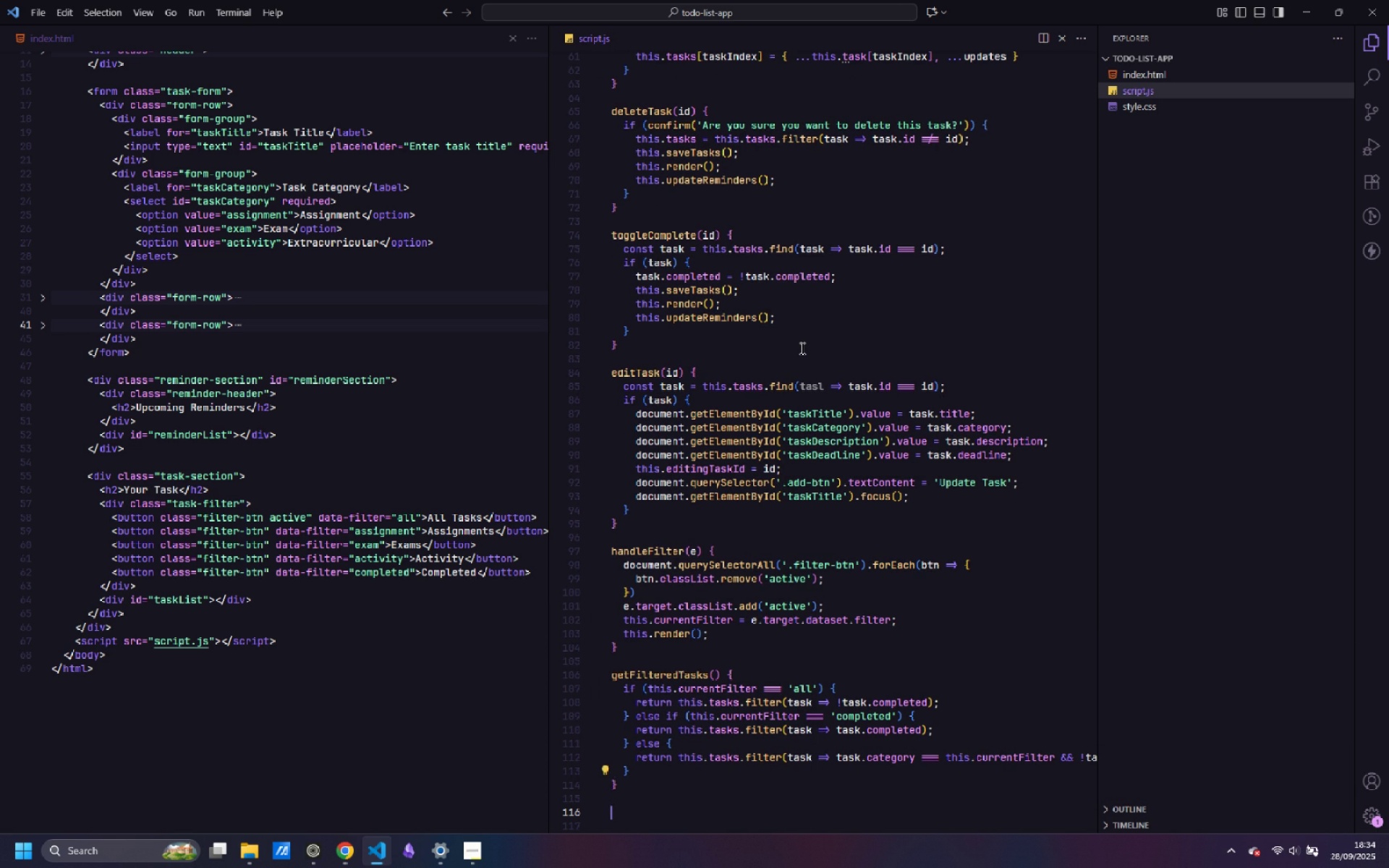 
key(Enter)
 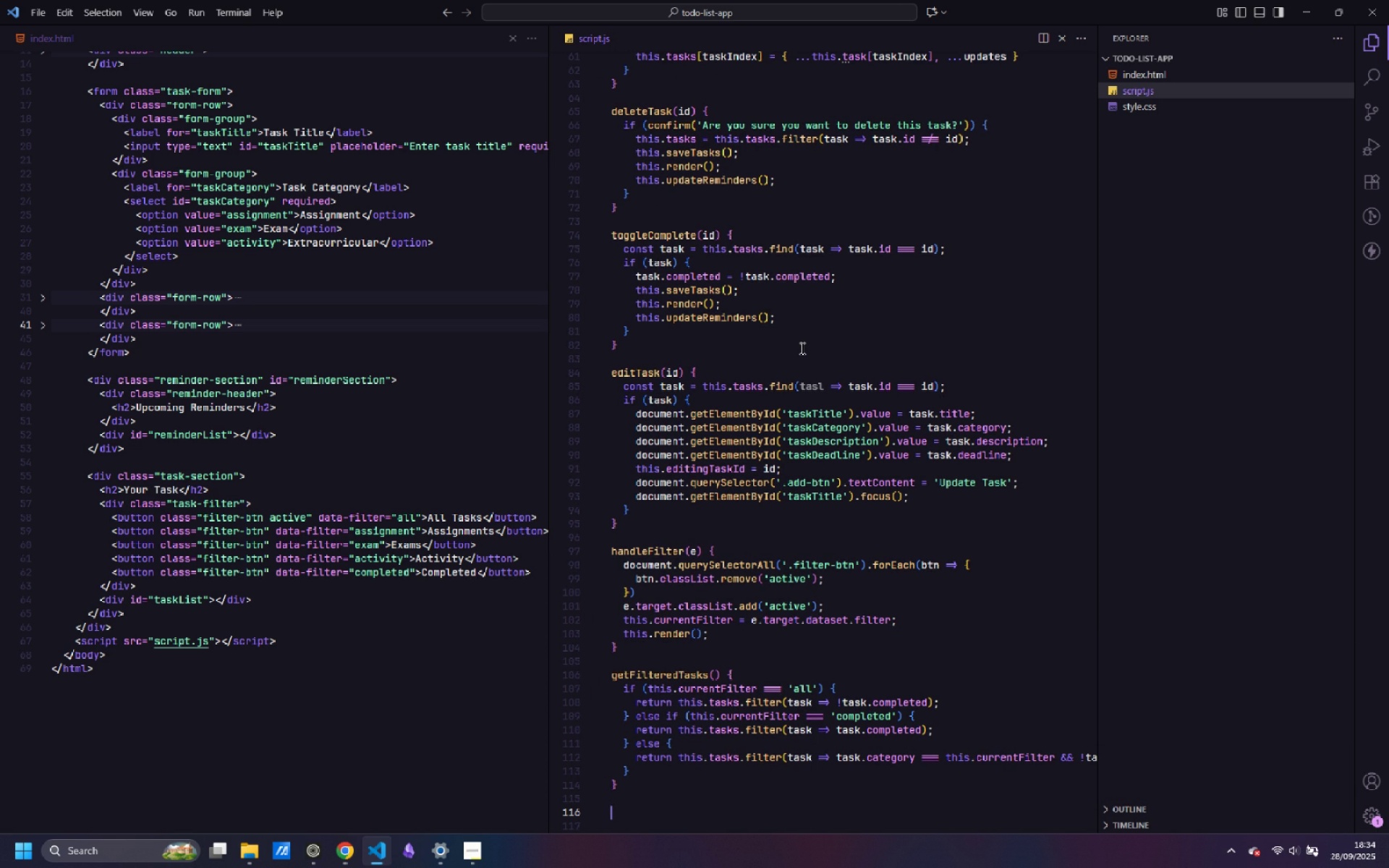 
type(getdeadlineStatus(deadline)
 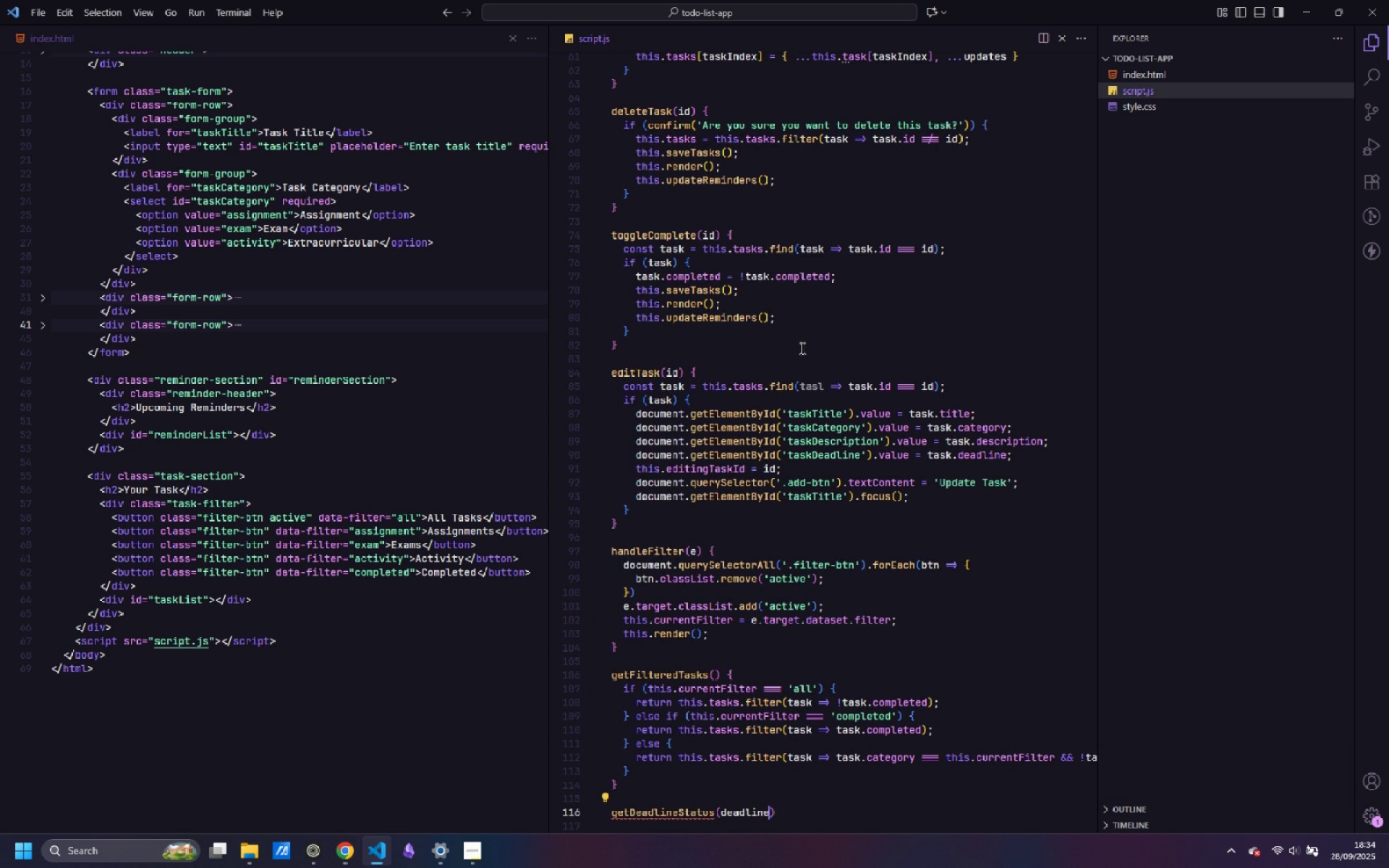 
key(ArrowRight)
 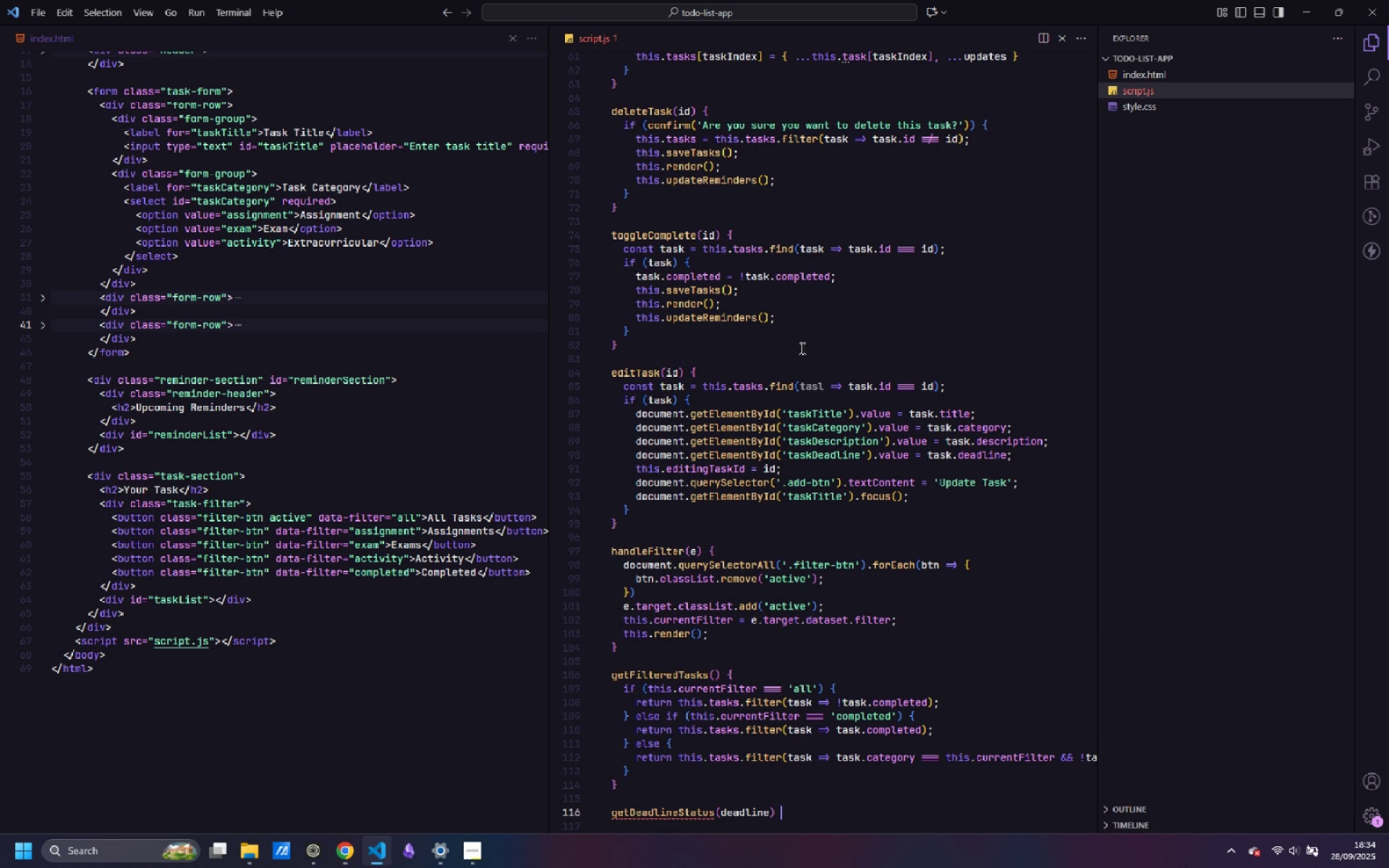 
key(Space)